 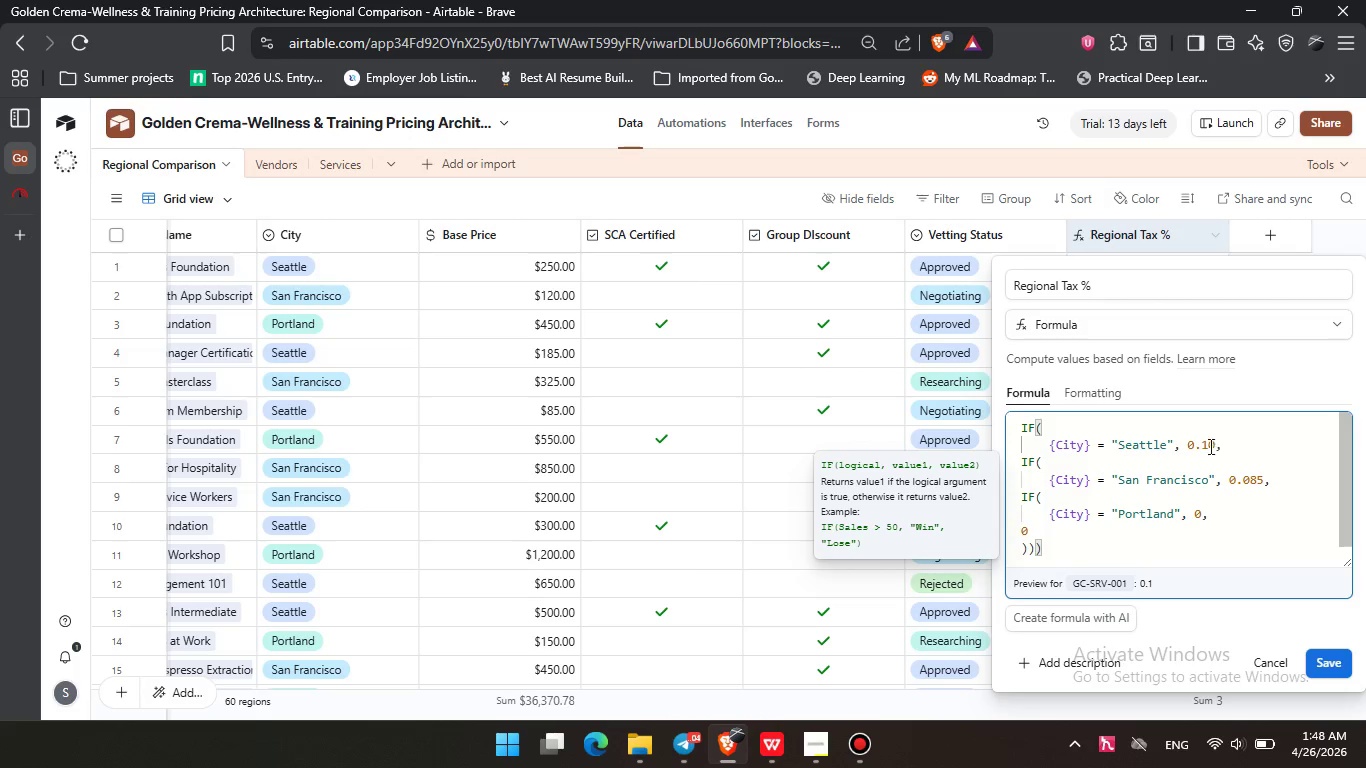 
left_click([1237, 524])
 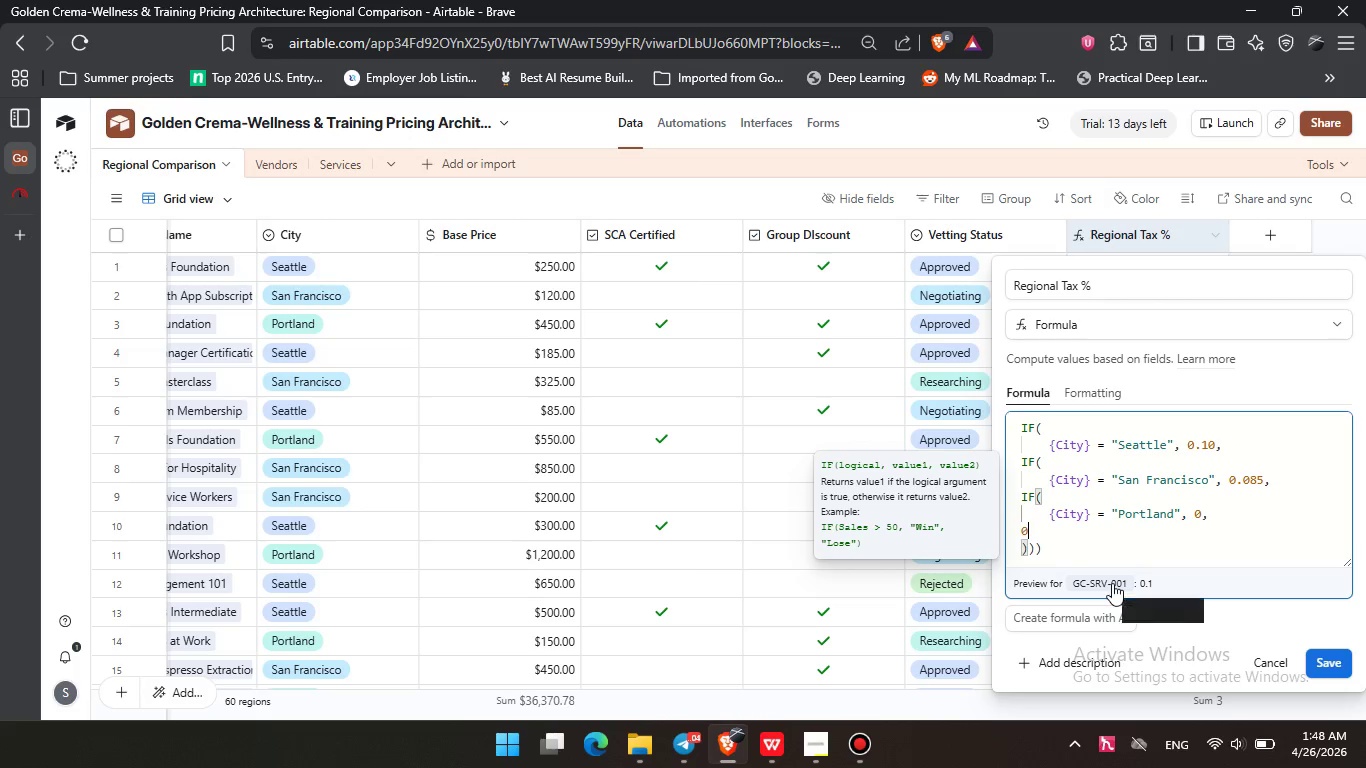 
left_click([1325, 665])
 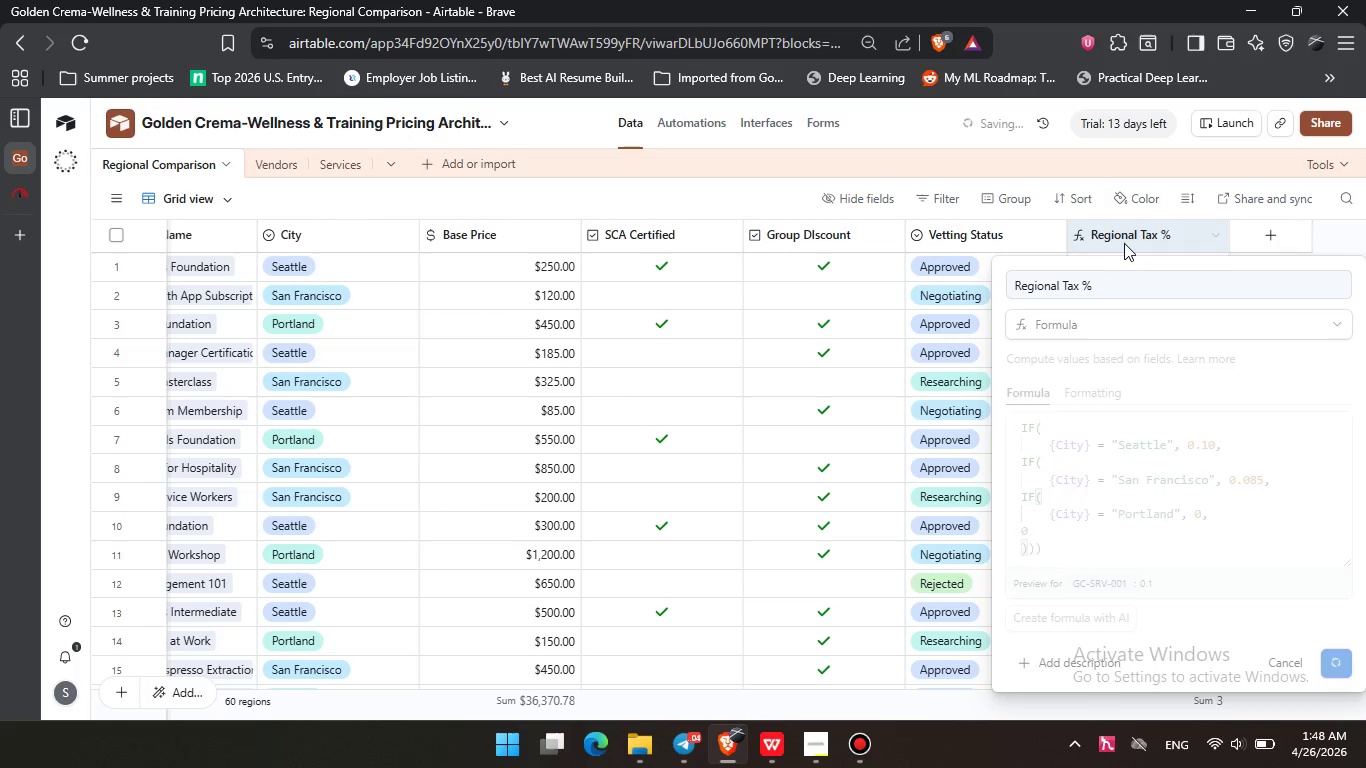 
left_click([1126, 241])
 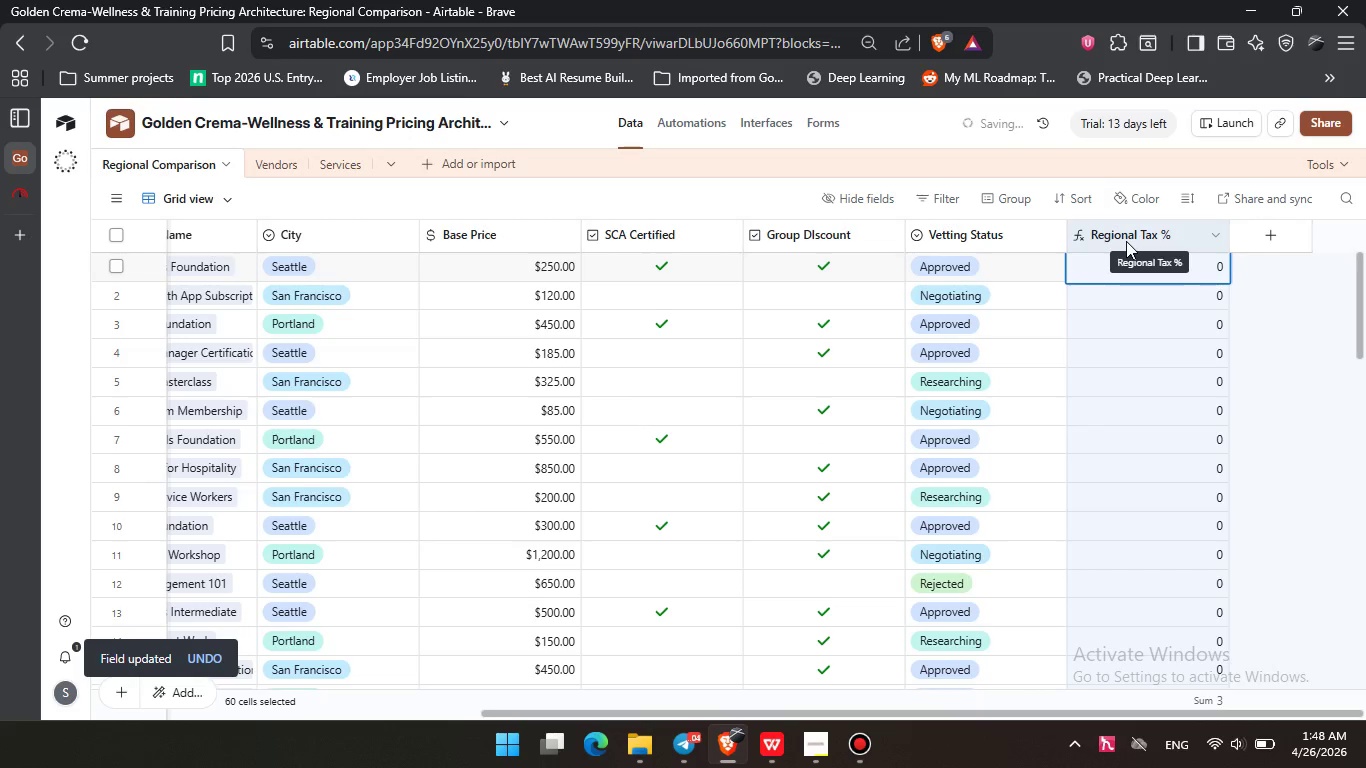 
double_click([1126, 241])
 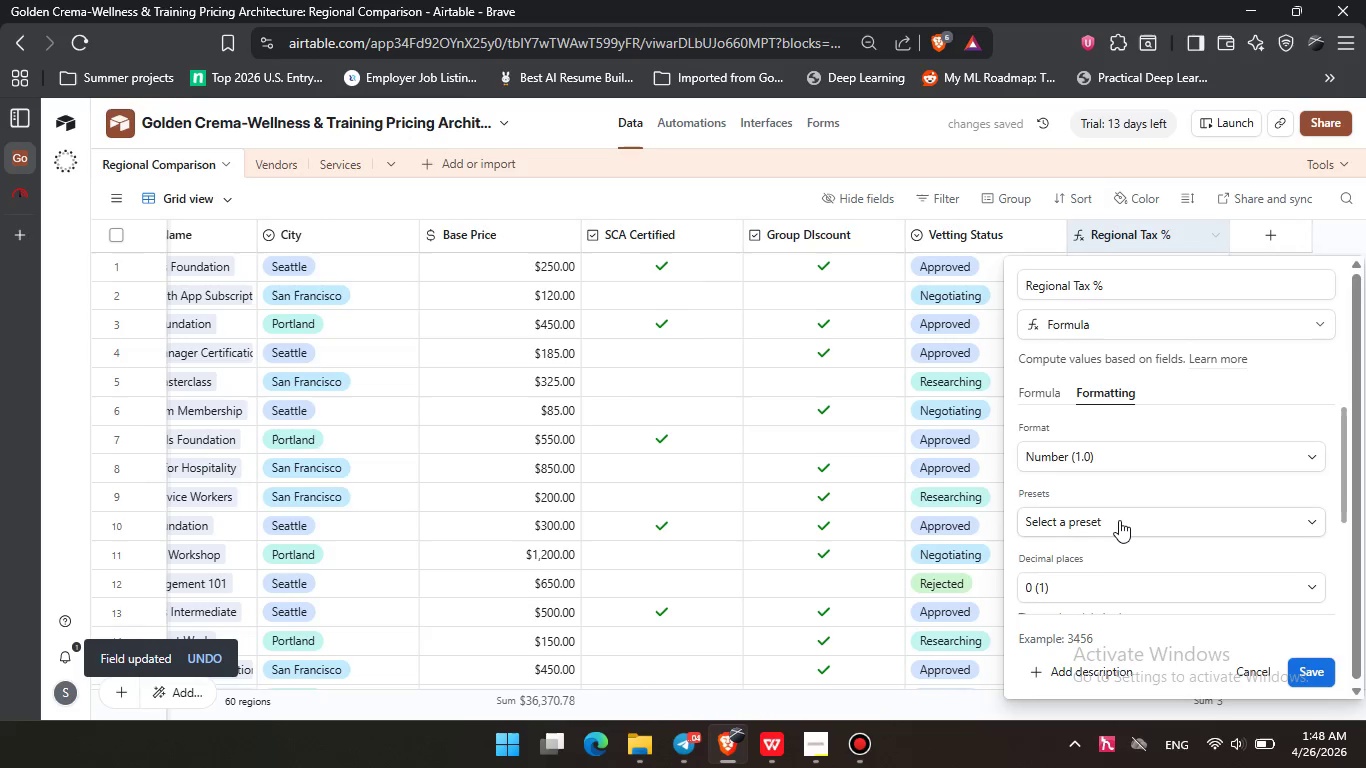 
left_click([1088, 457])
 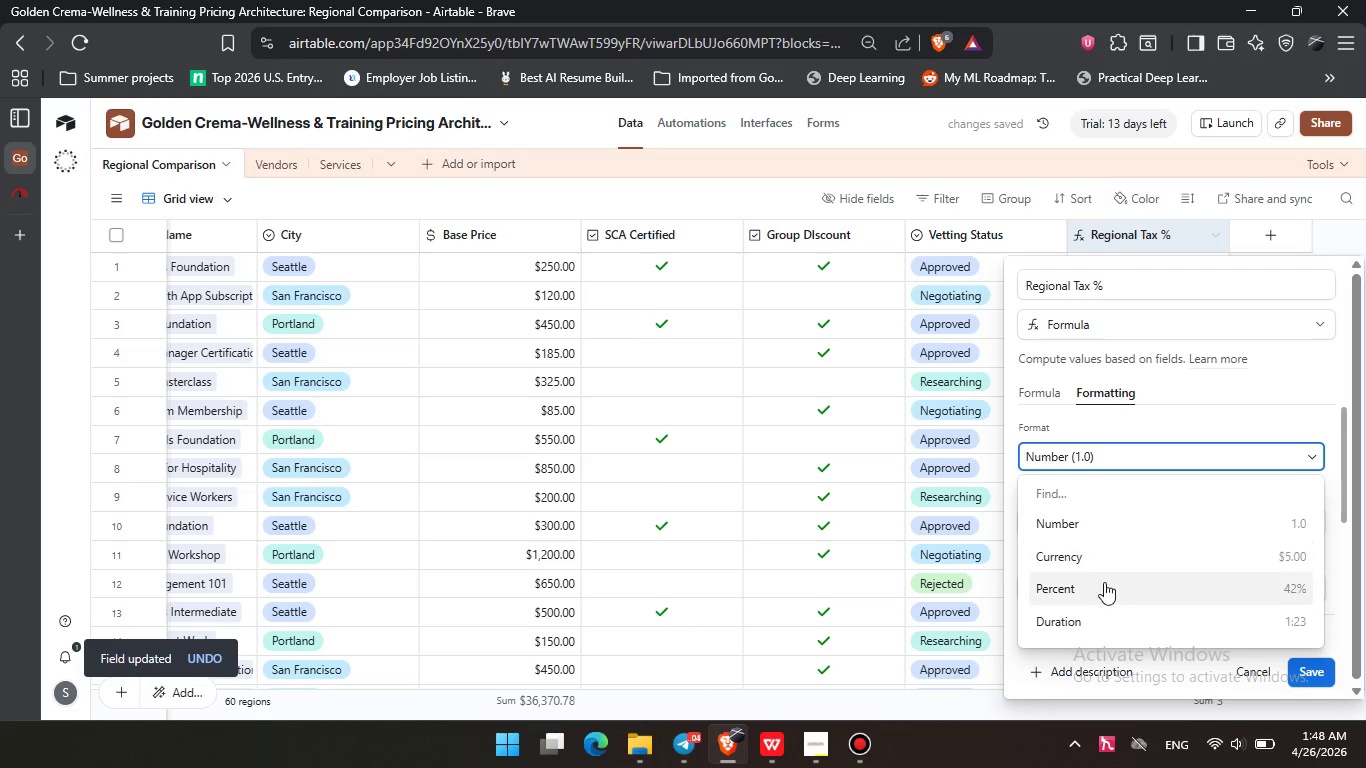 
left_click([1107, 595])
 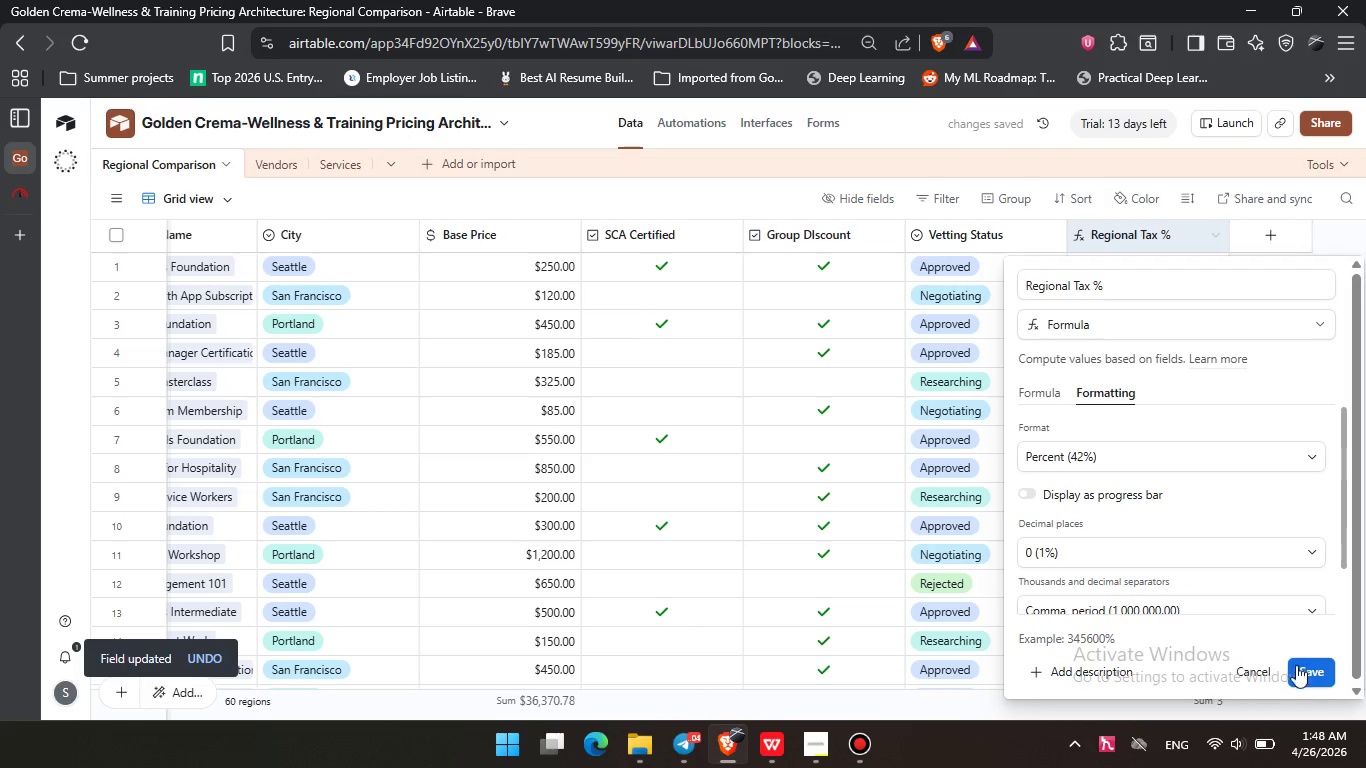 
left_click([1300, 676])
 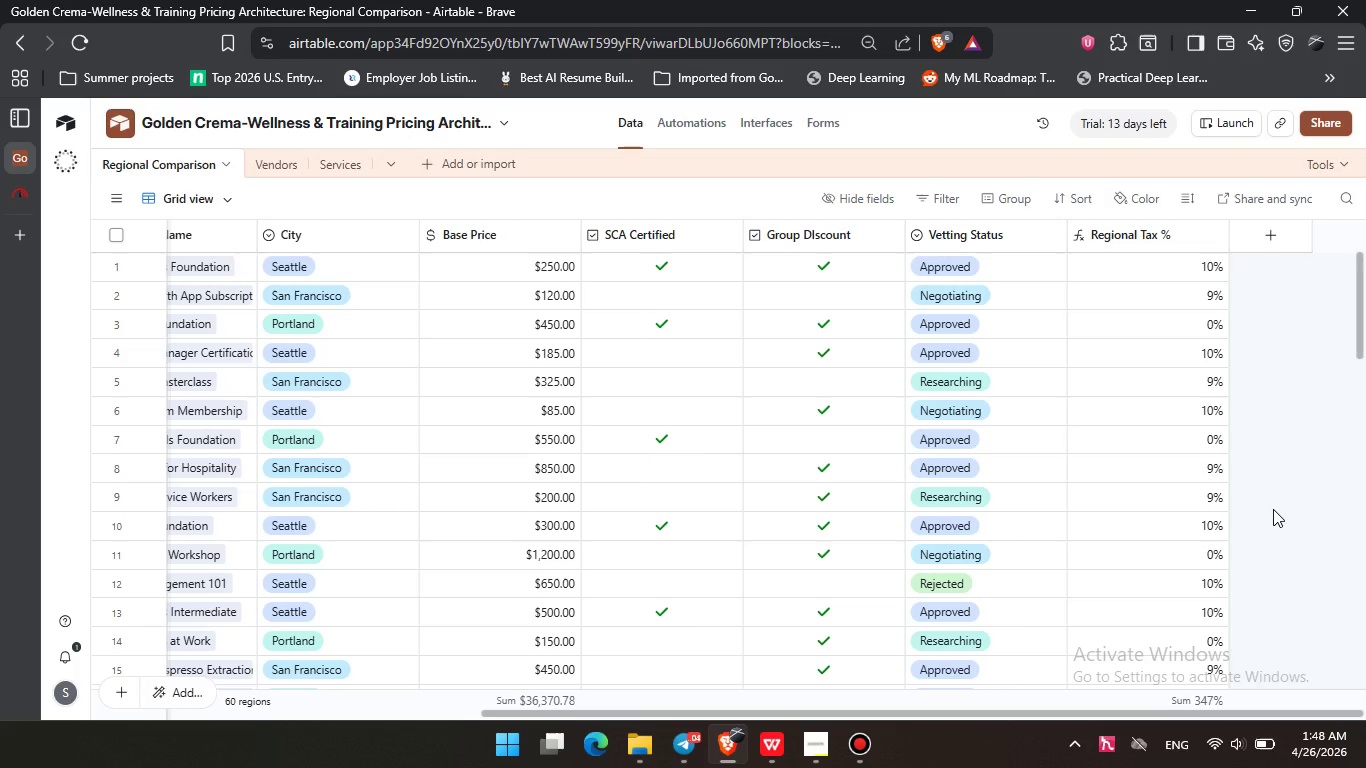 
wait(15.33)
 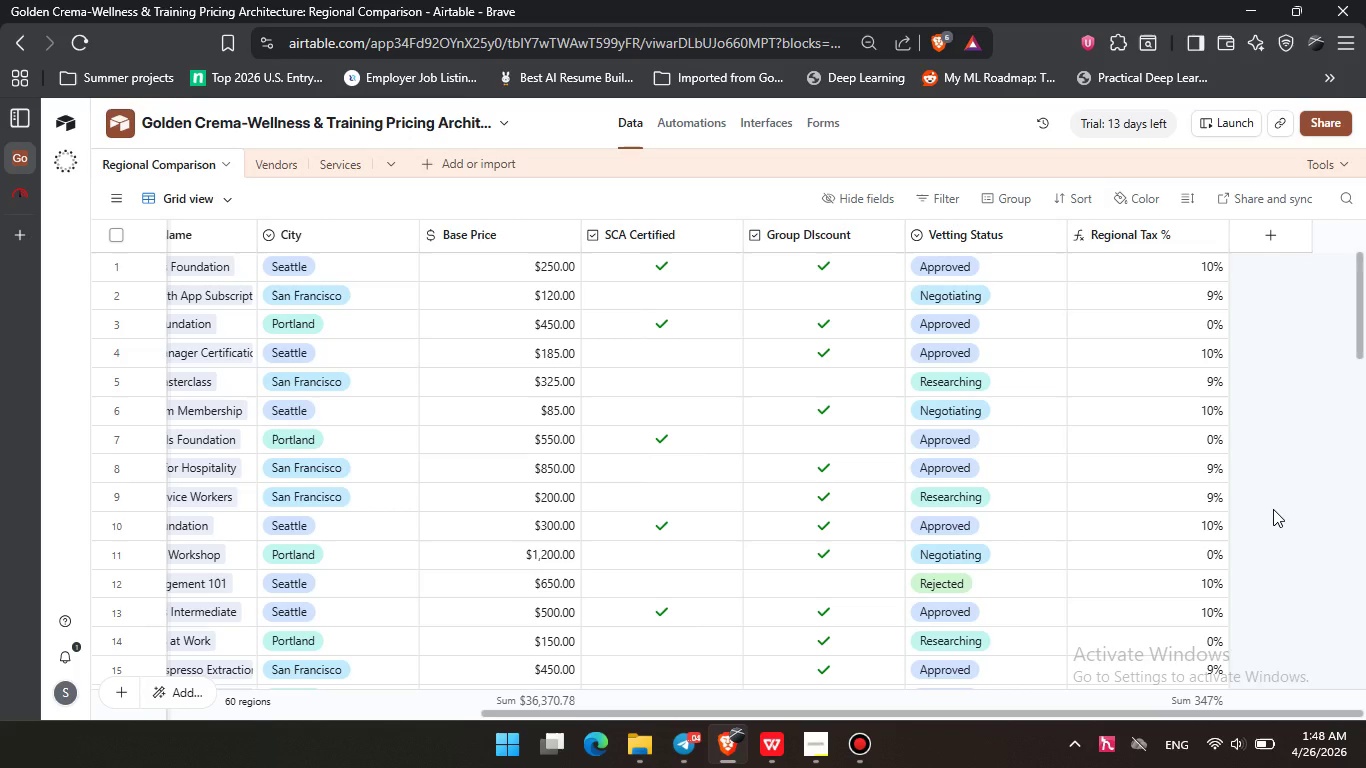 
left_click([814, 763])